 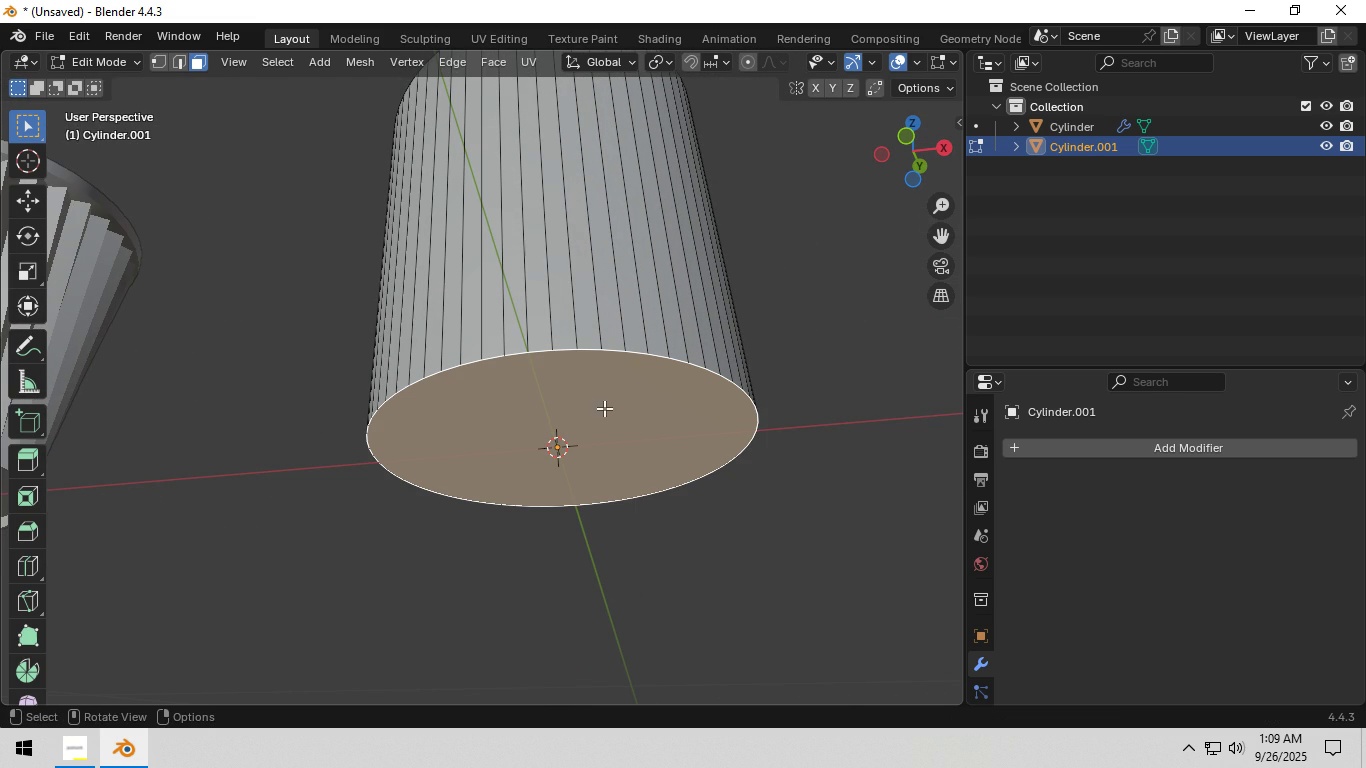 
type(3i)
 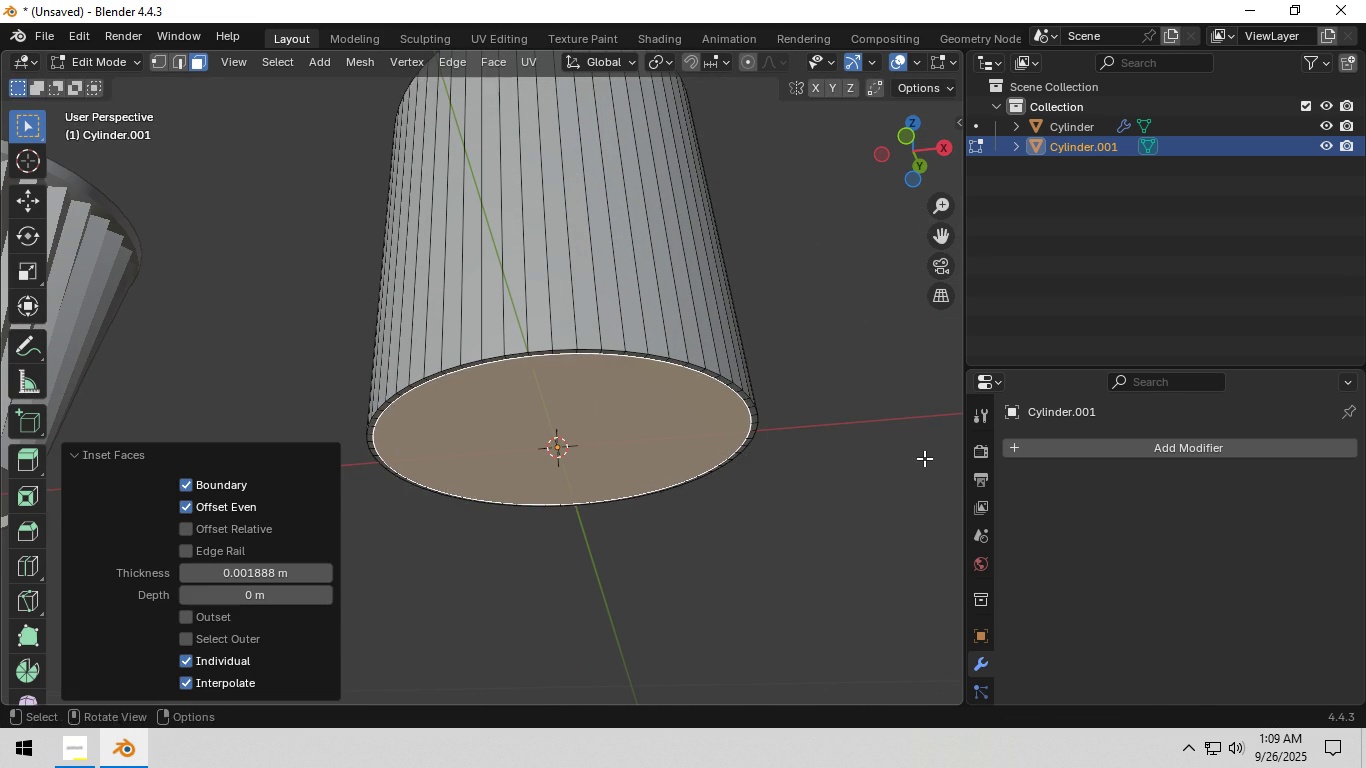 
left_click([924, 458])
 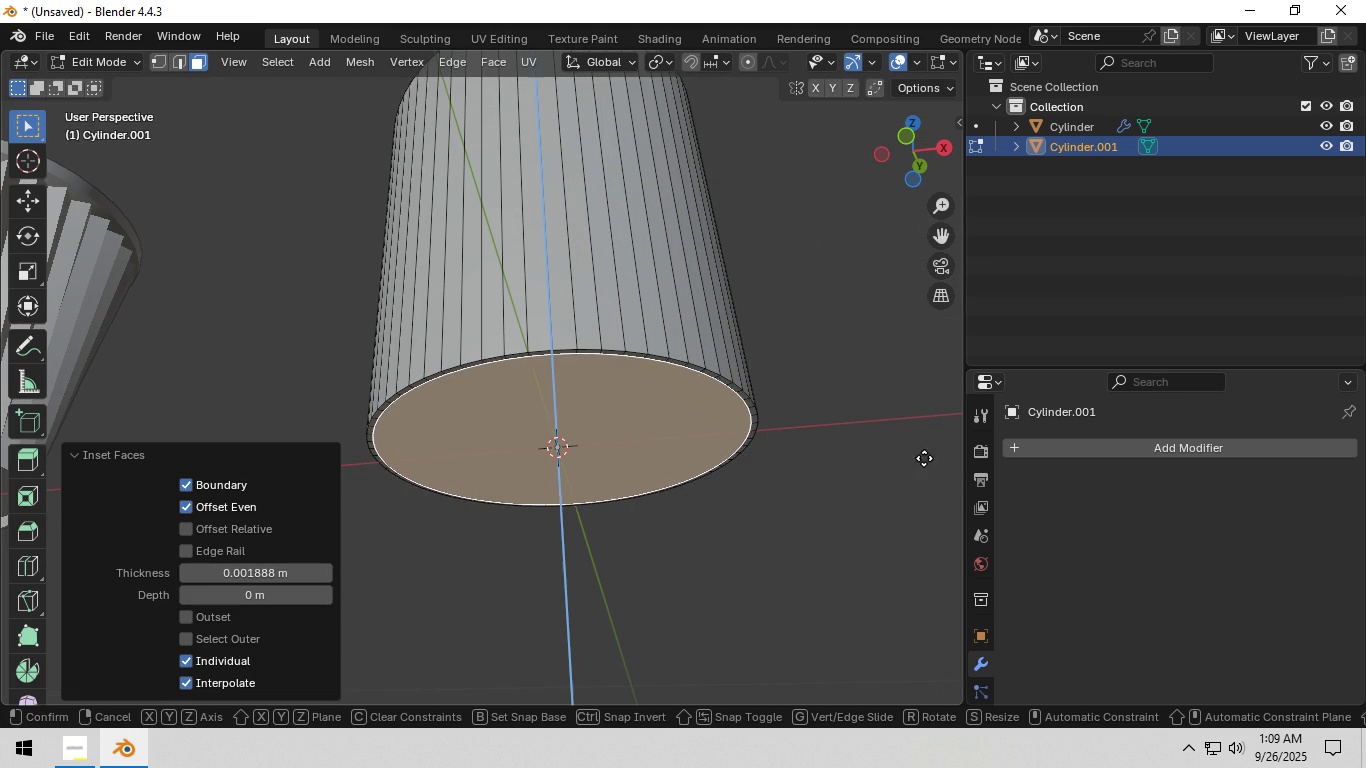 
key(E)
 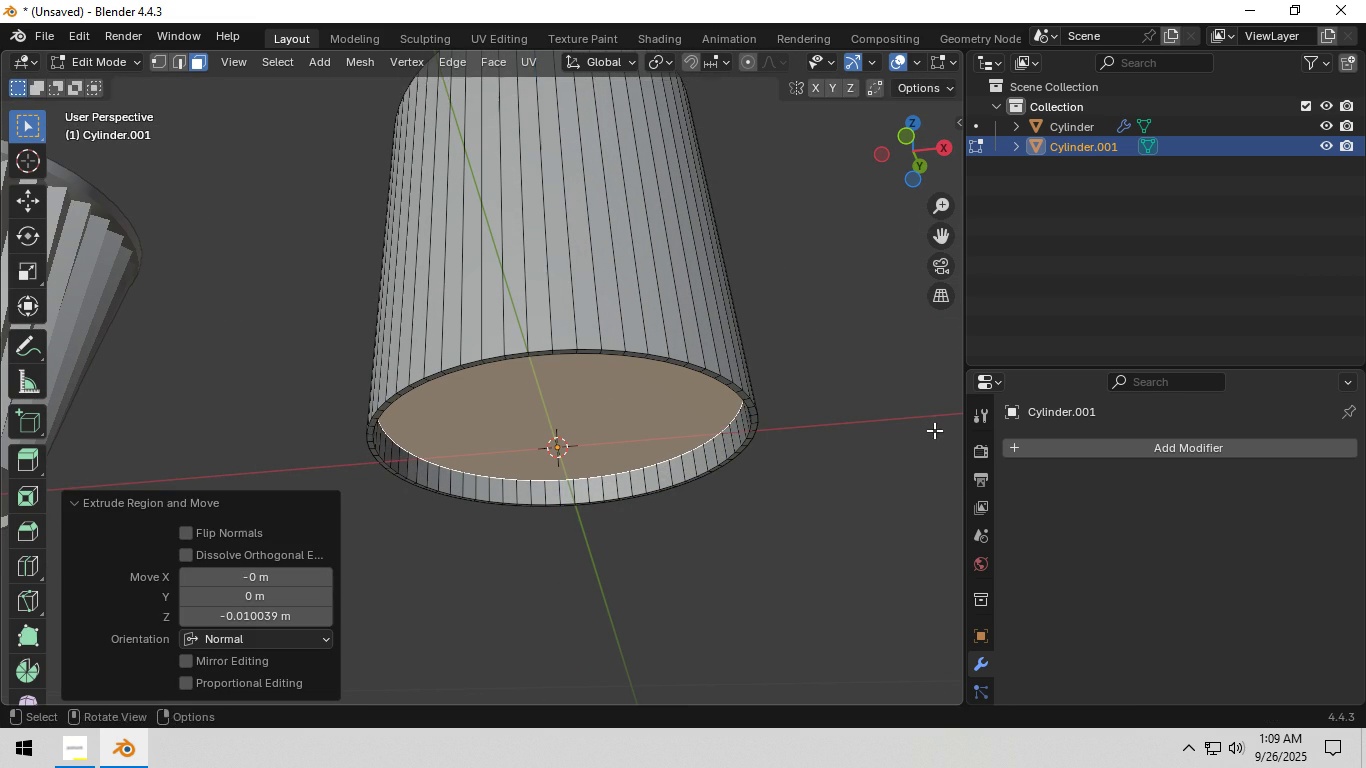 
left_click([934, 430])
 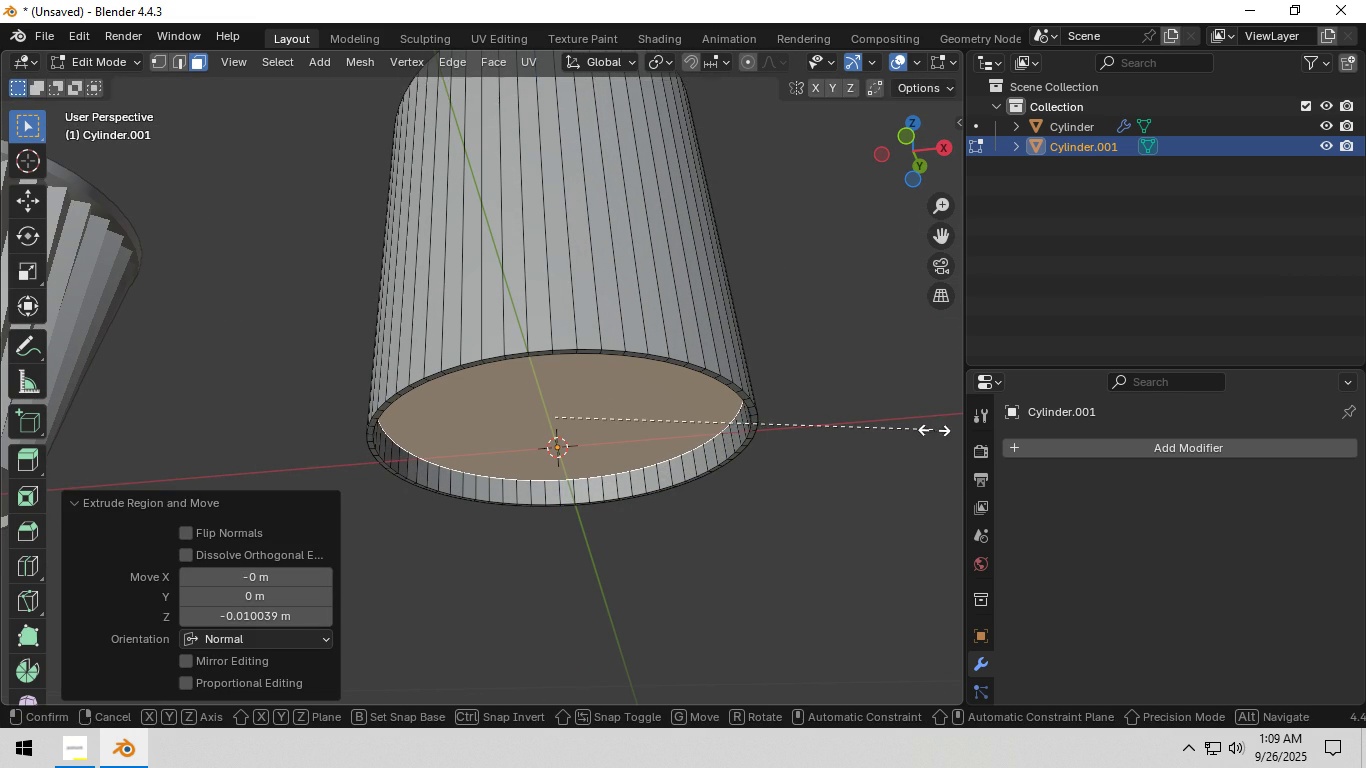 
key(S)
 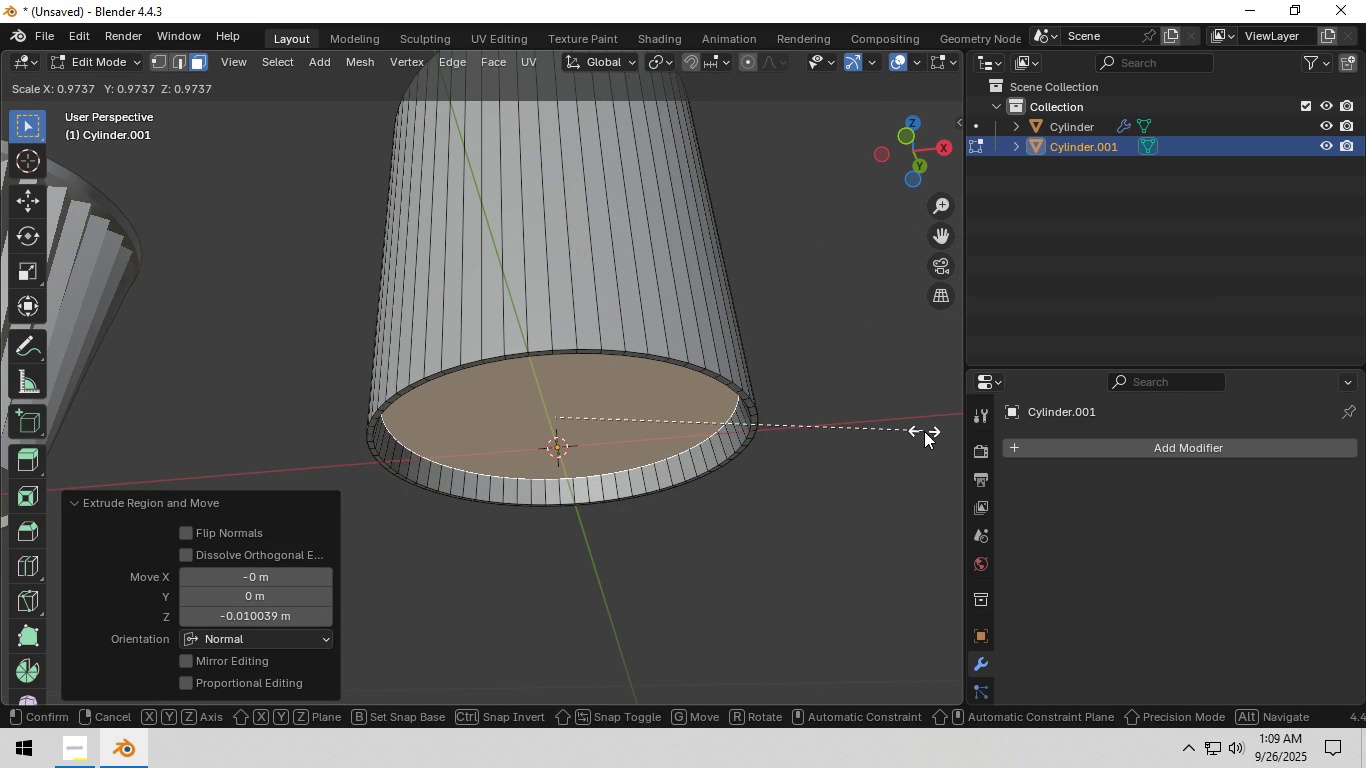 
left_click([924, 431])
 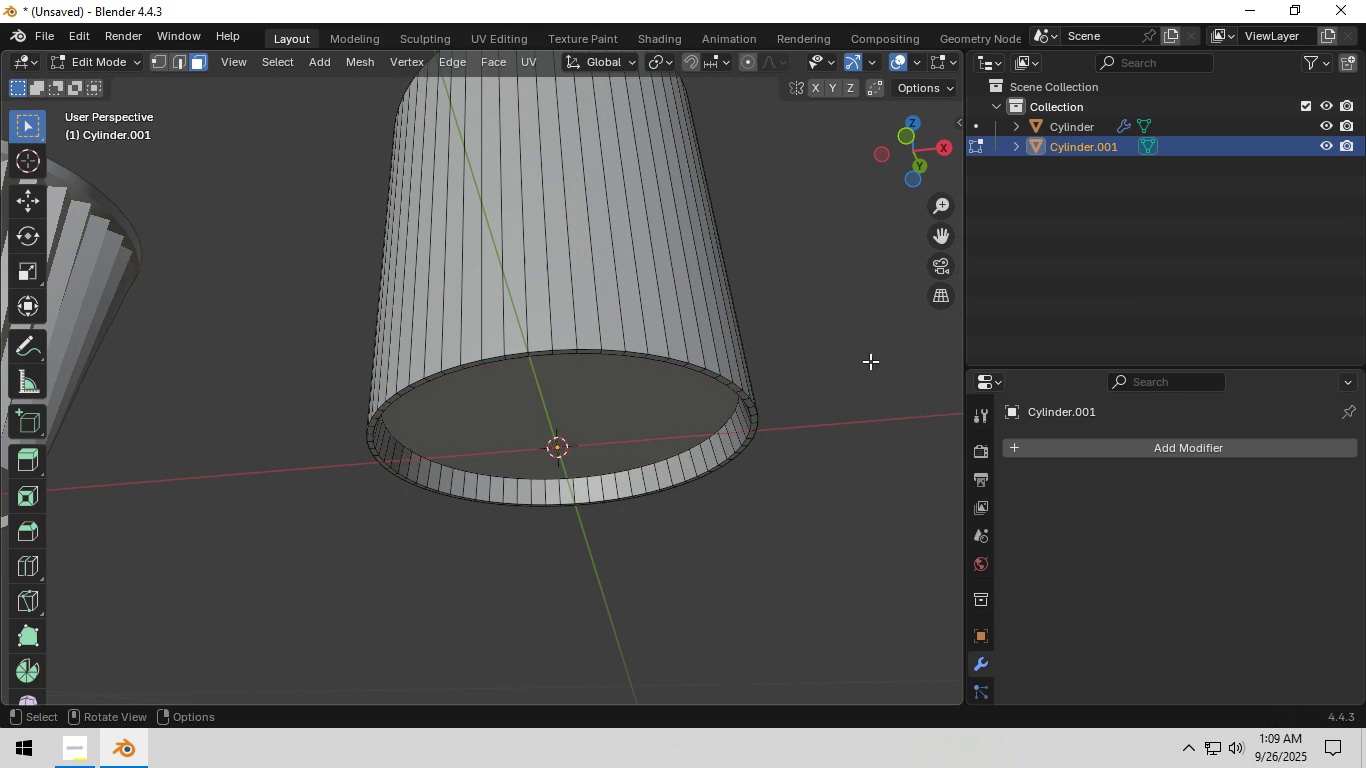 
scroll: coordinate [866, 358], scroll_direction: down, amount: 3.0